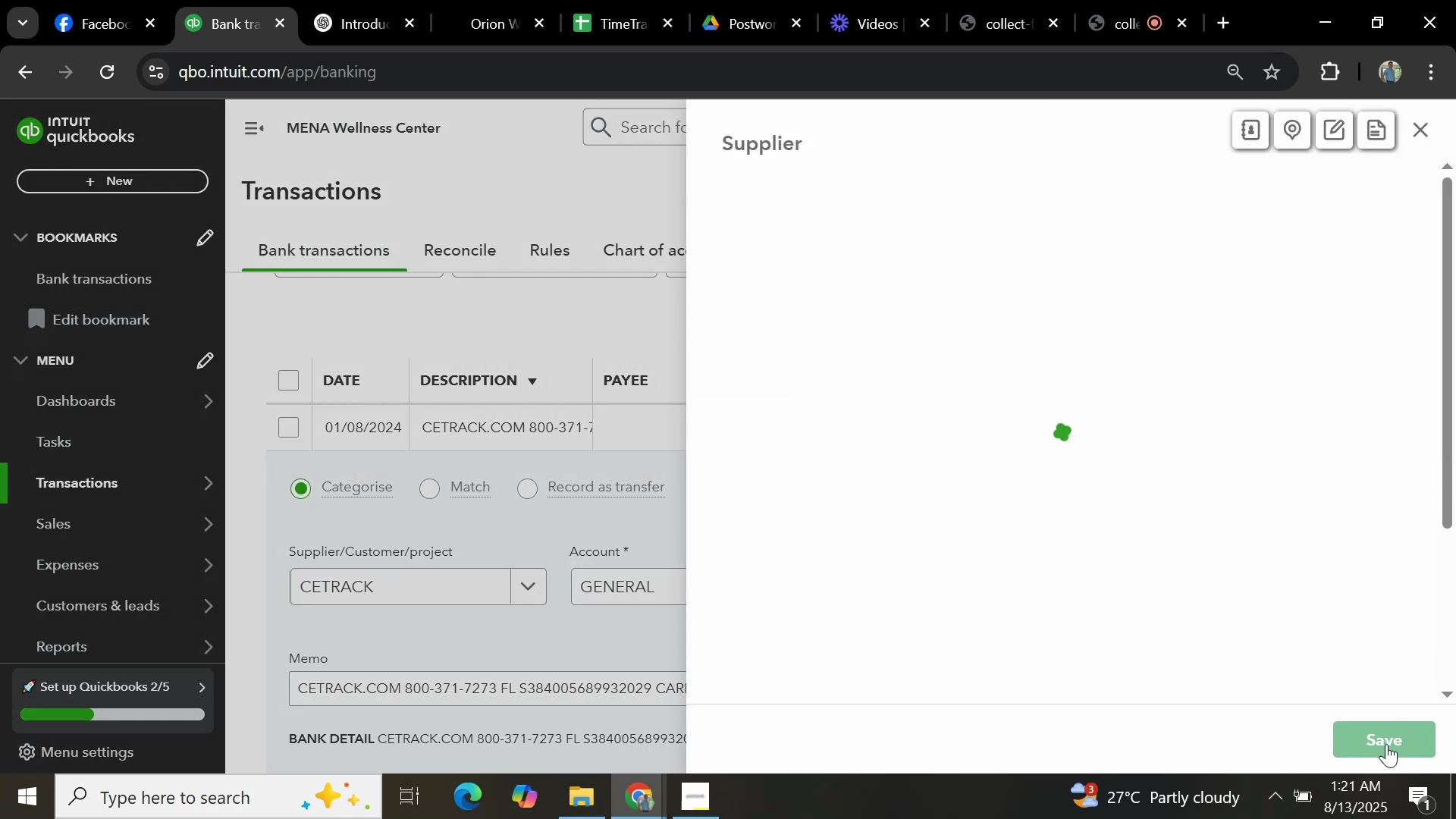 
left_click([1386, 737])
 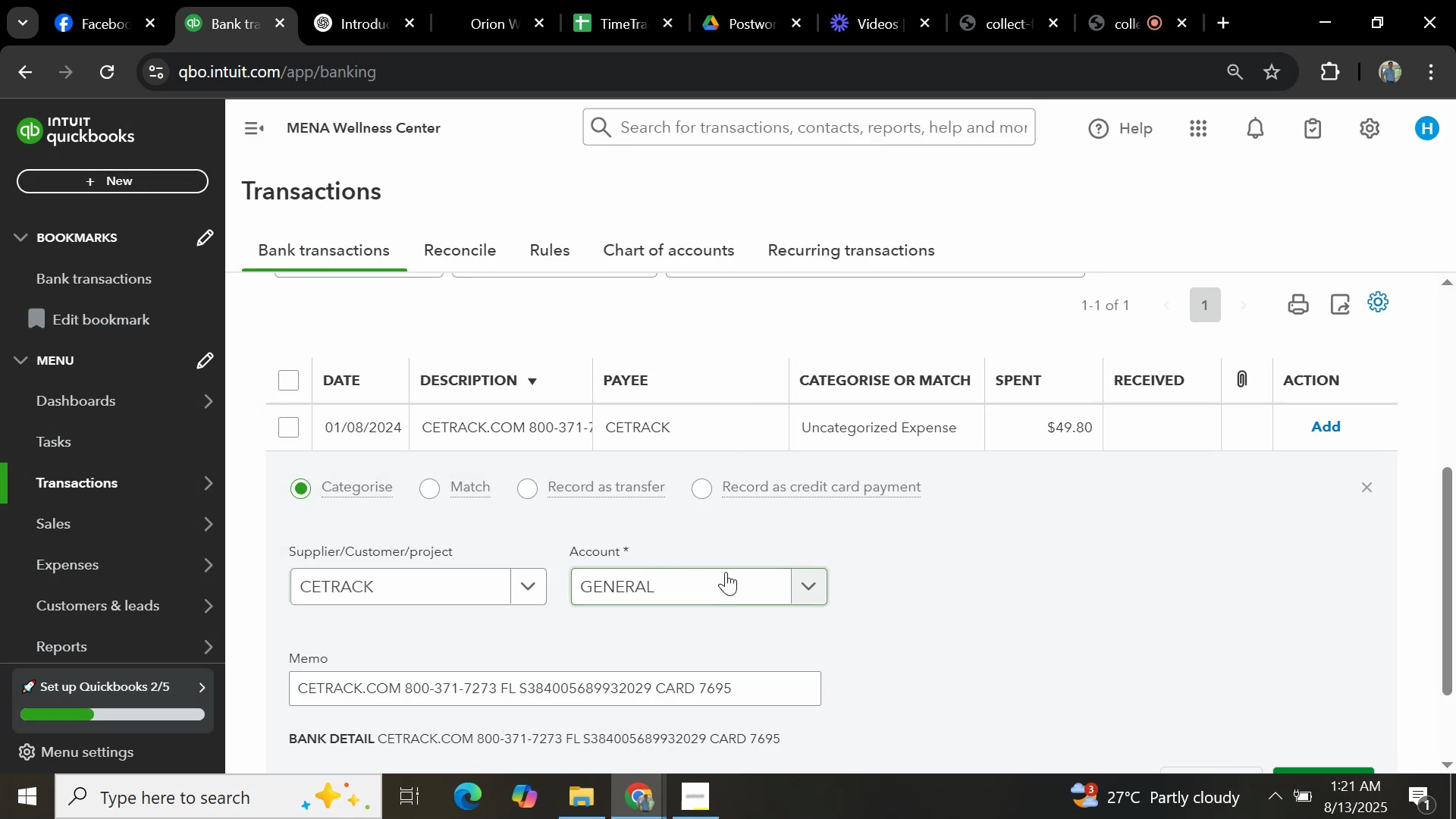 
left_click([714, 573])
 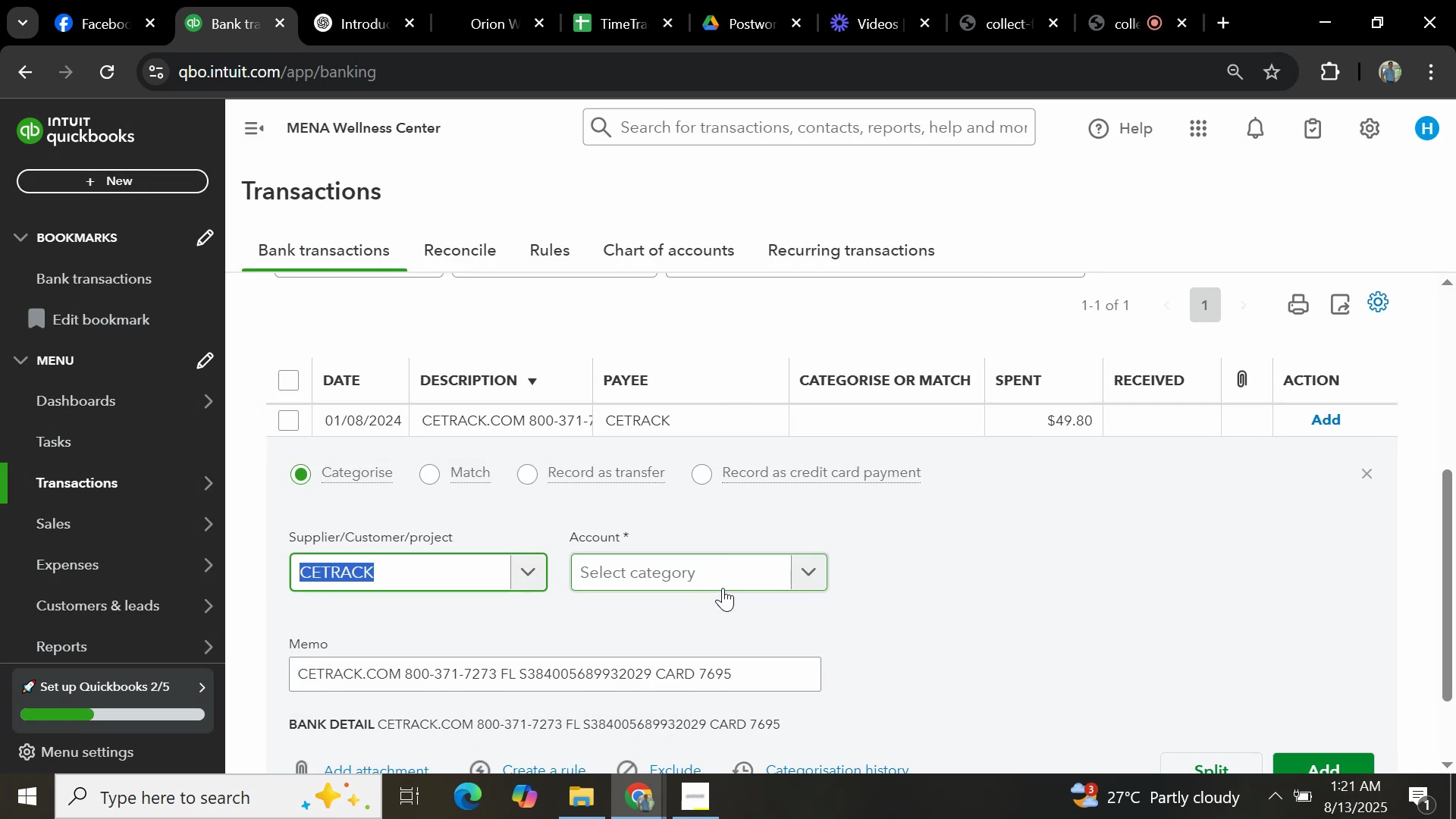 
left_click([726, 577])
 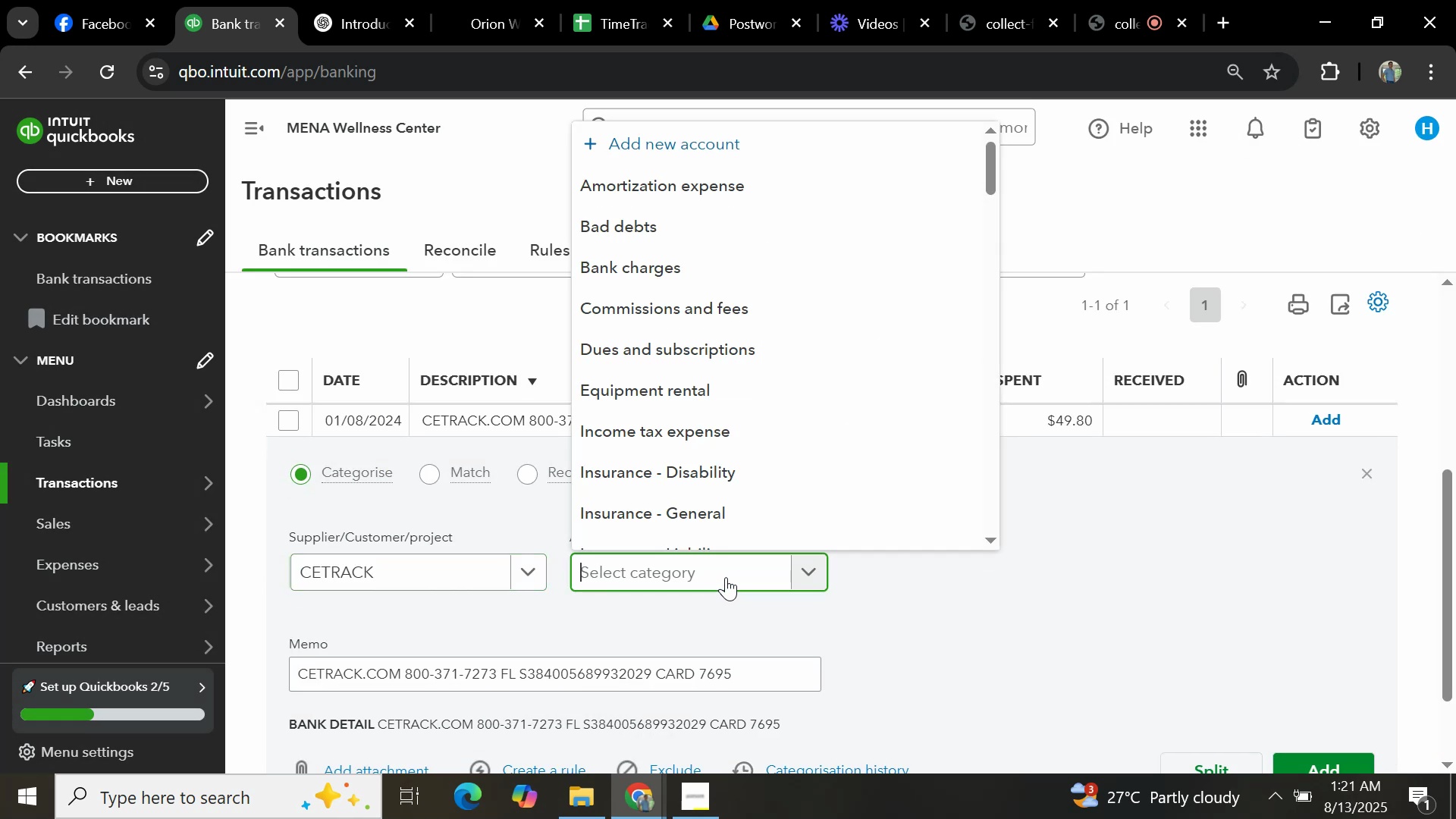 
type(GENERAL)
 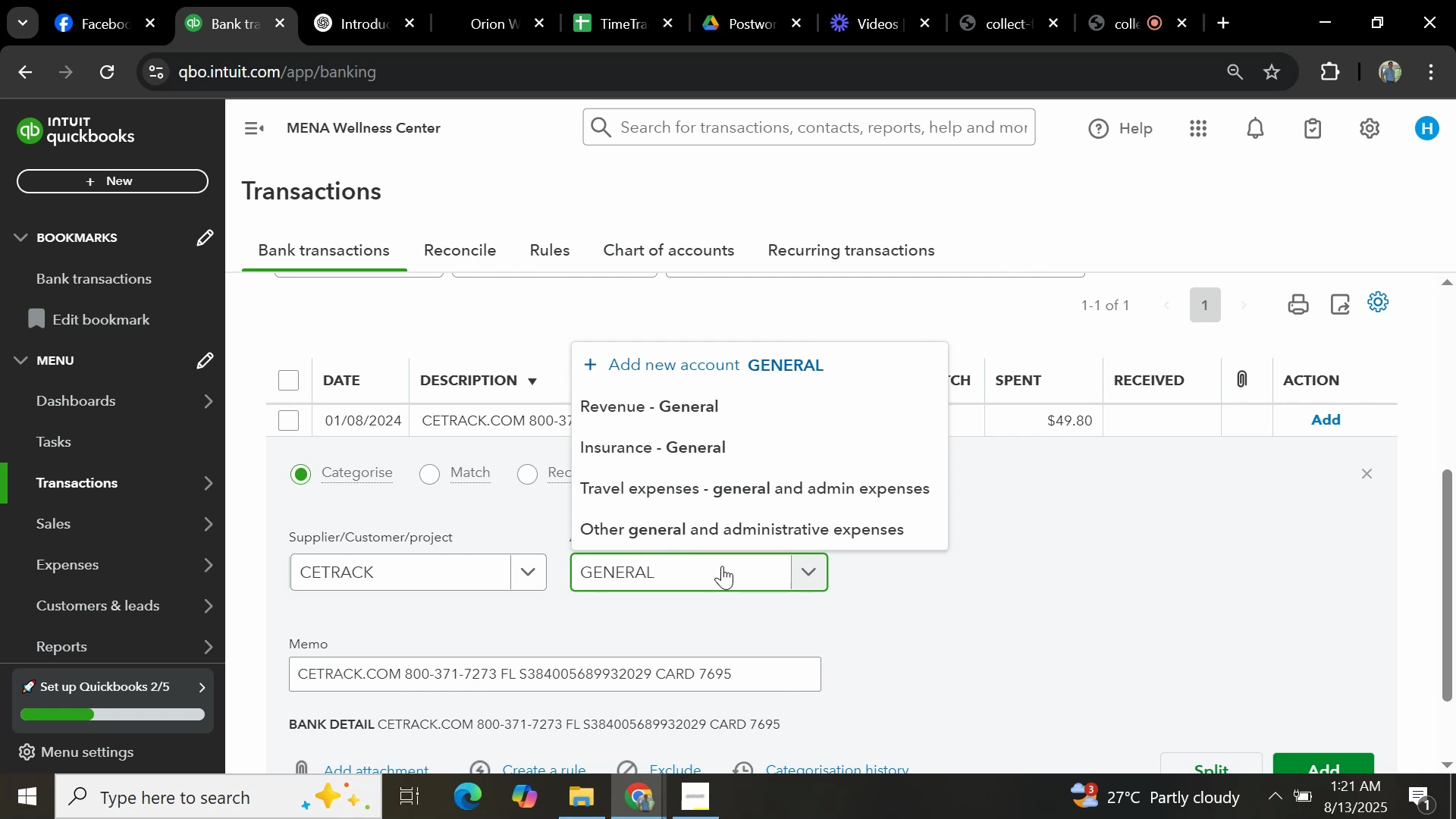 
left_click([728, 527])
 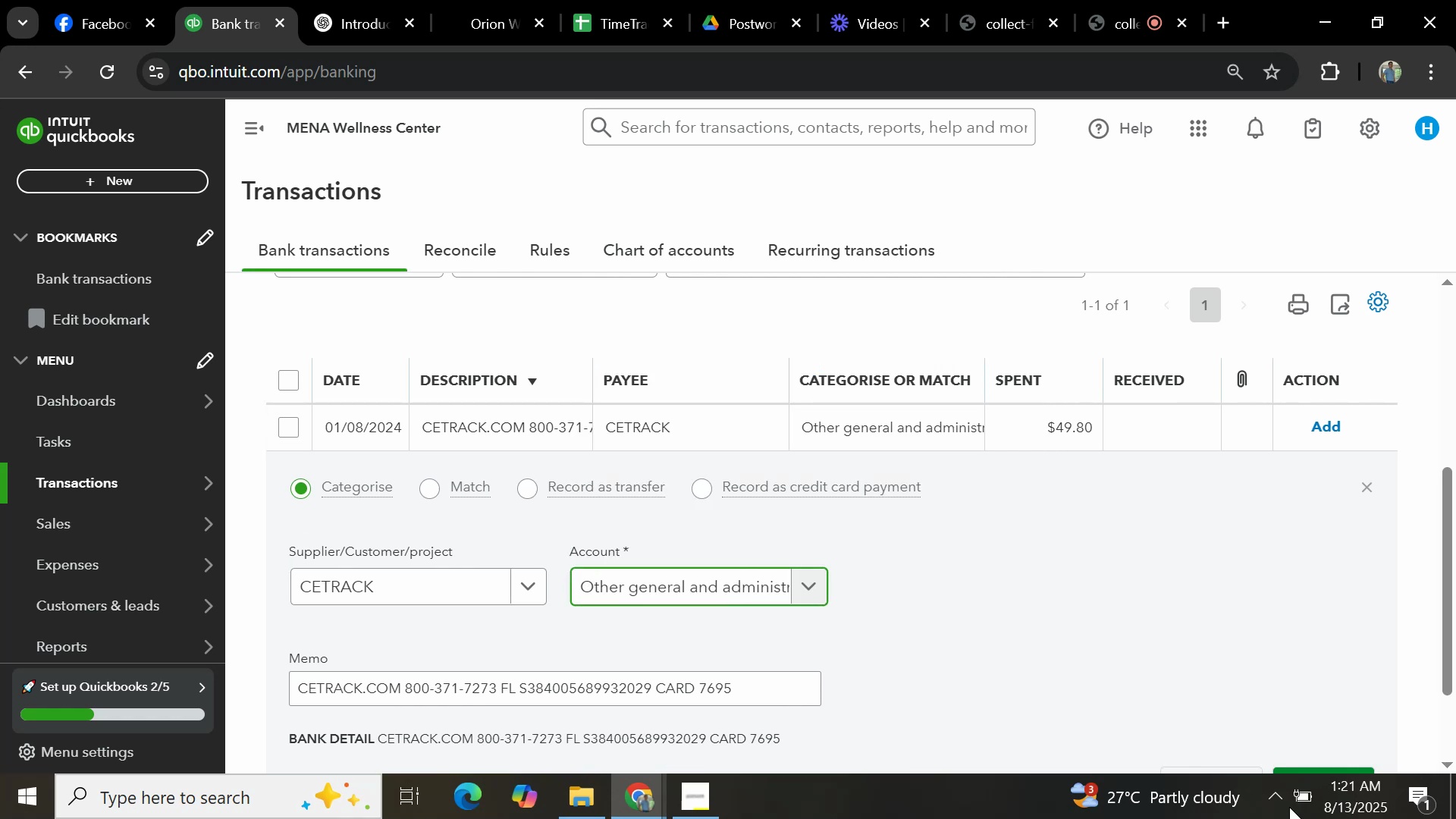 
scroll: coordinate [1225, 488], scroll_direction: down, amount: 1.0
 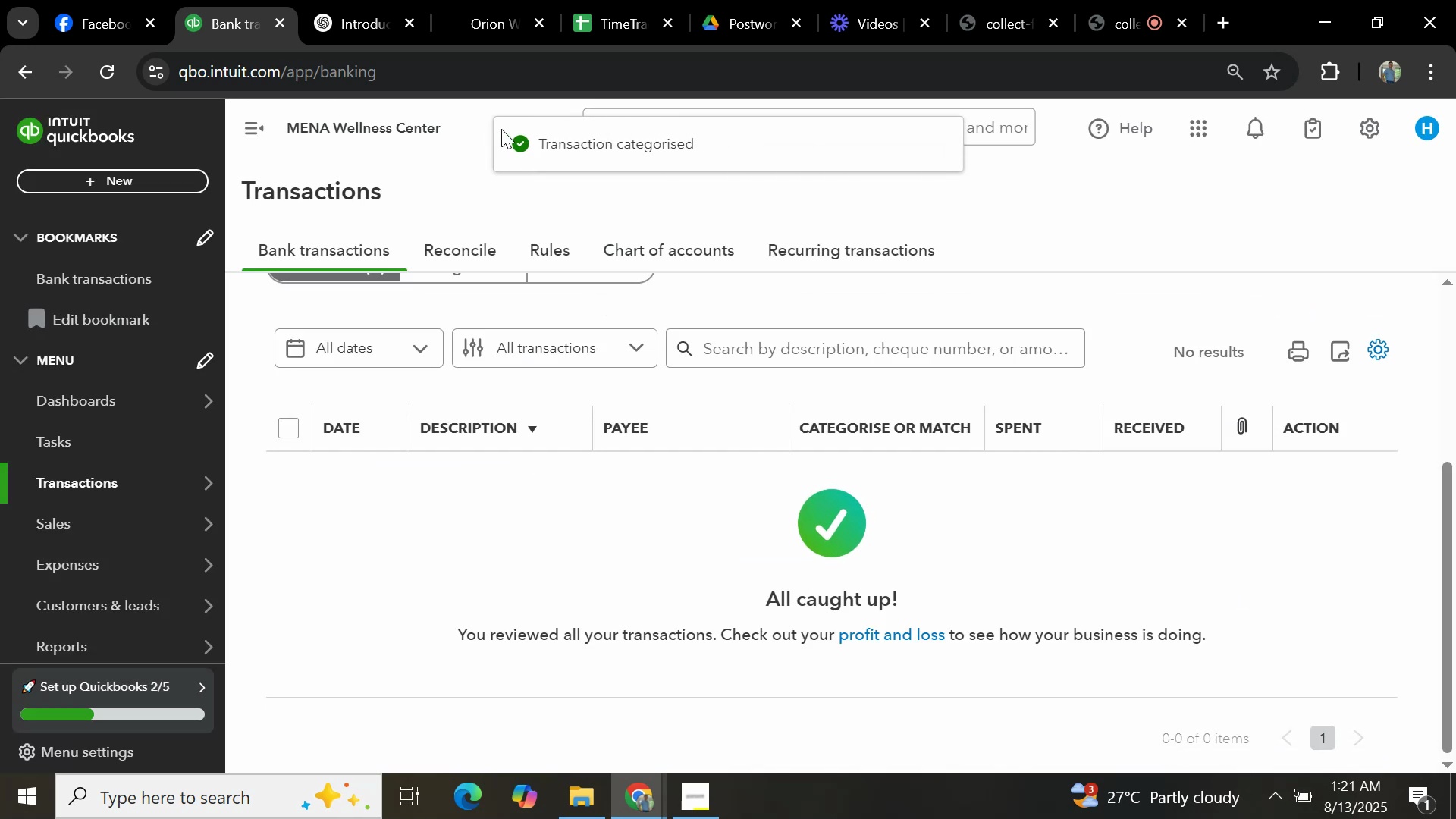 
scroll: coordinate [637, 405], scroll_direction: up, amount: 2.0
 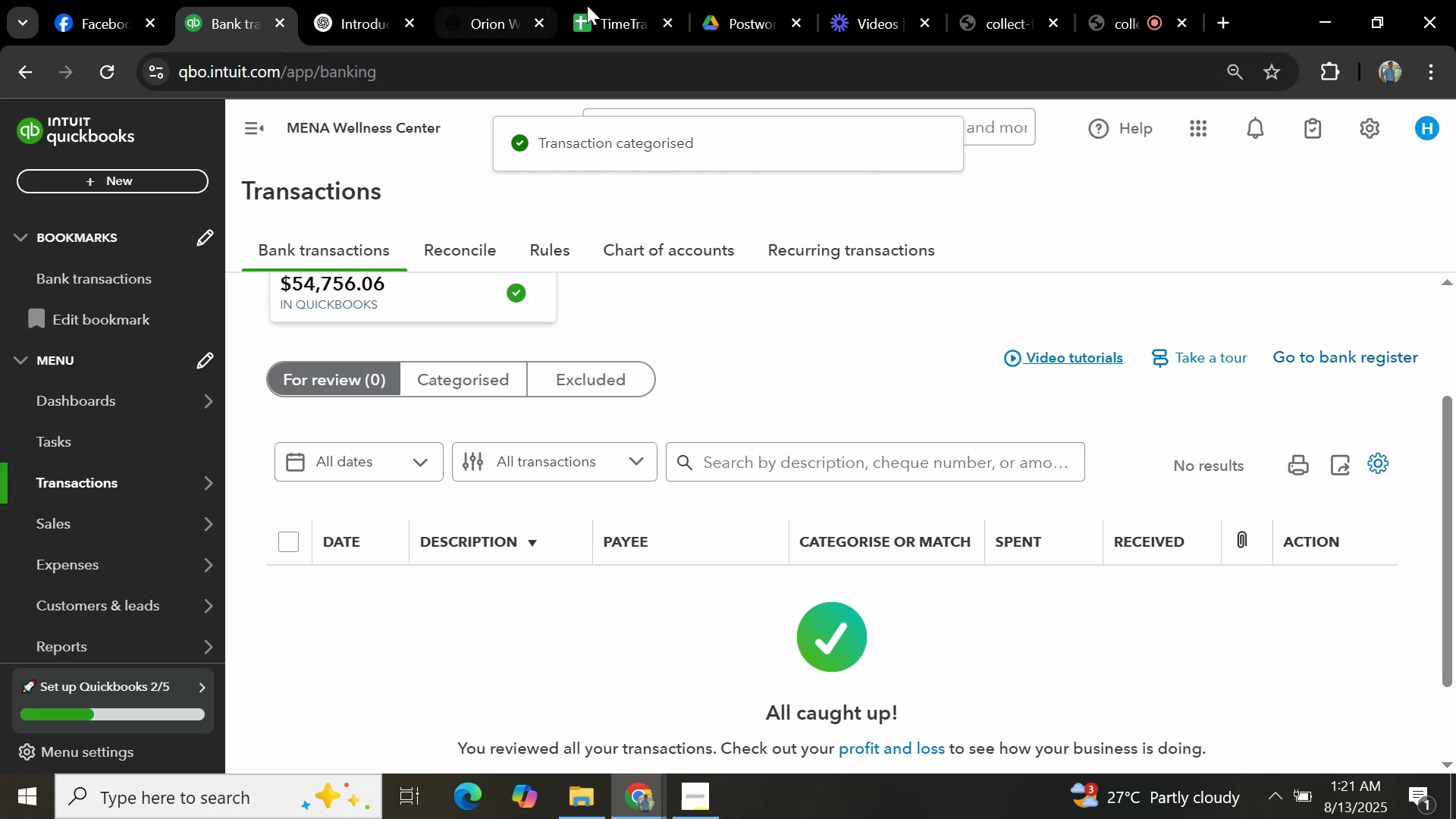 
left_click([627, 11])
 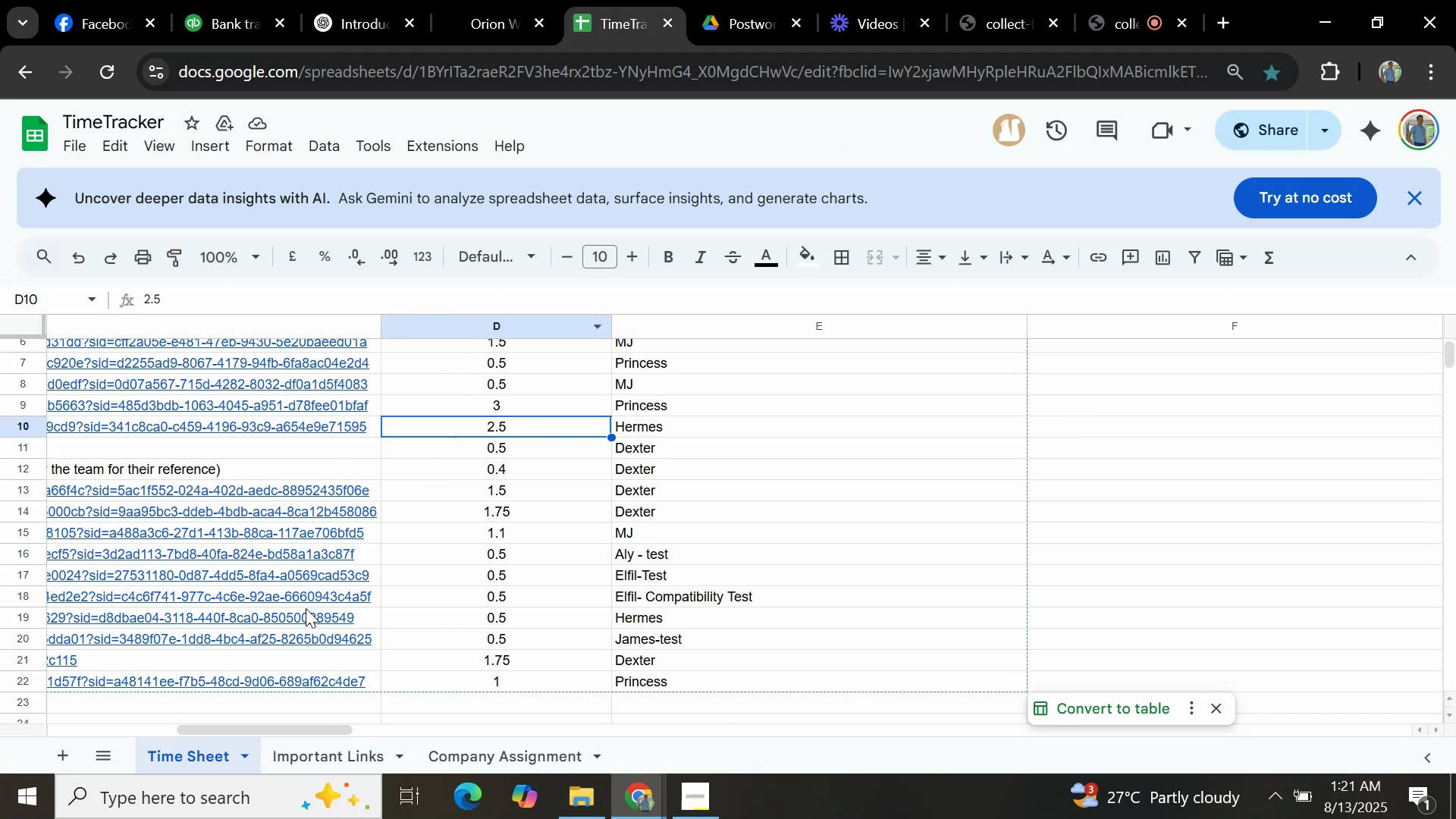 
left_click([313, 757])
 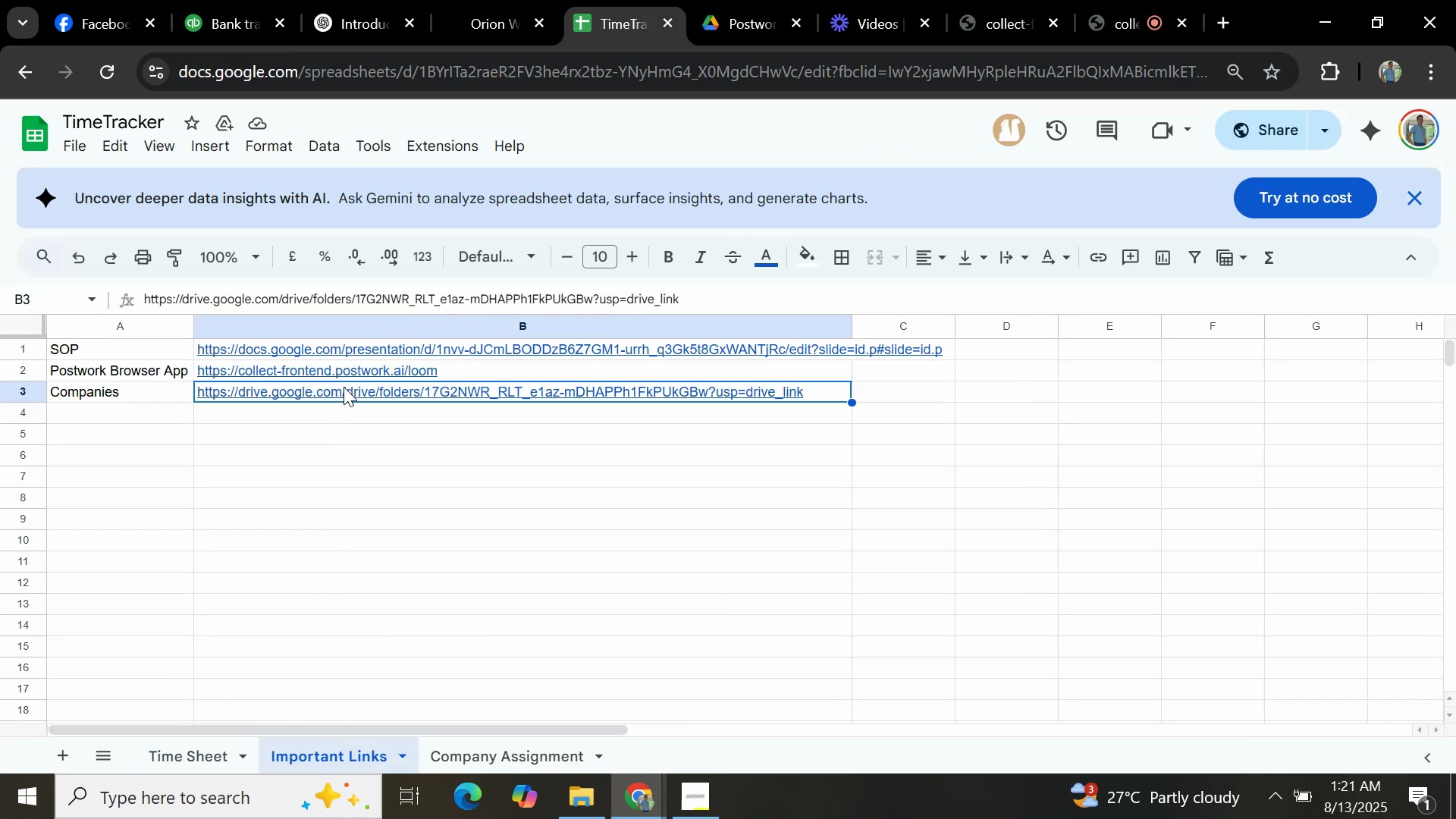 
left_click([344, 387])
 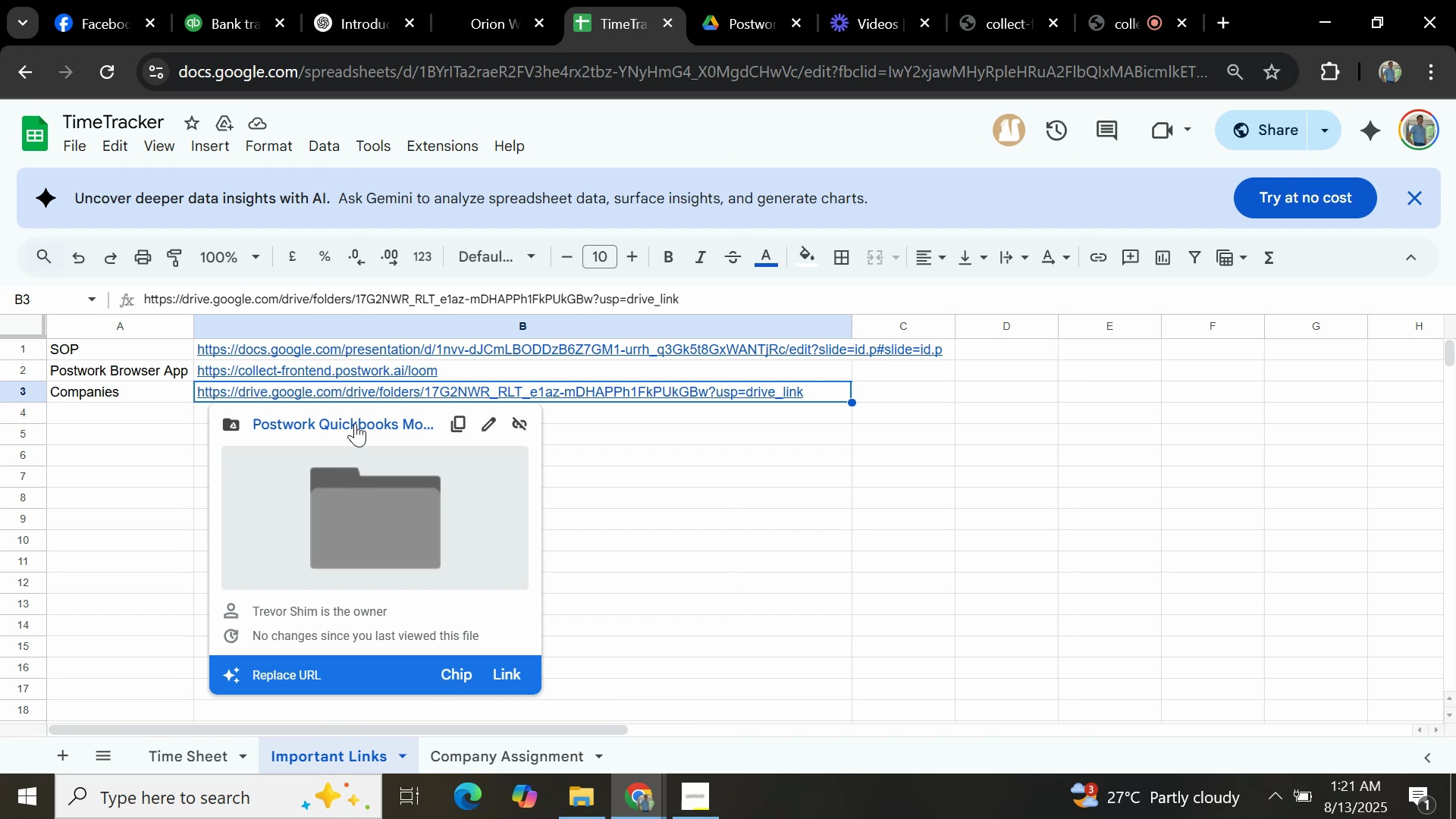 
double_click([372, 393])
 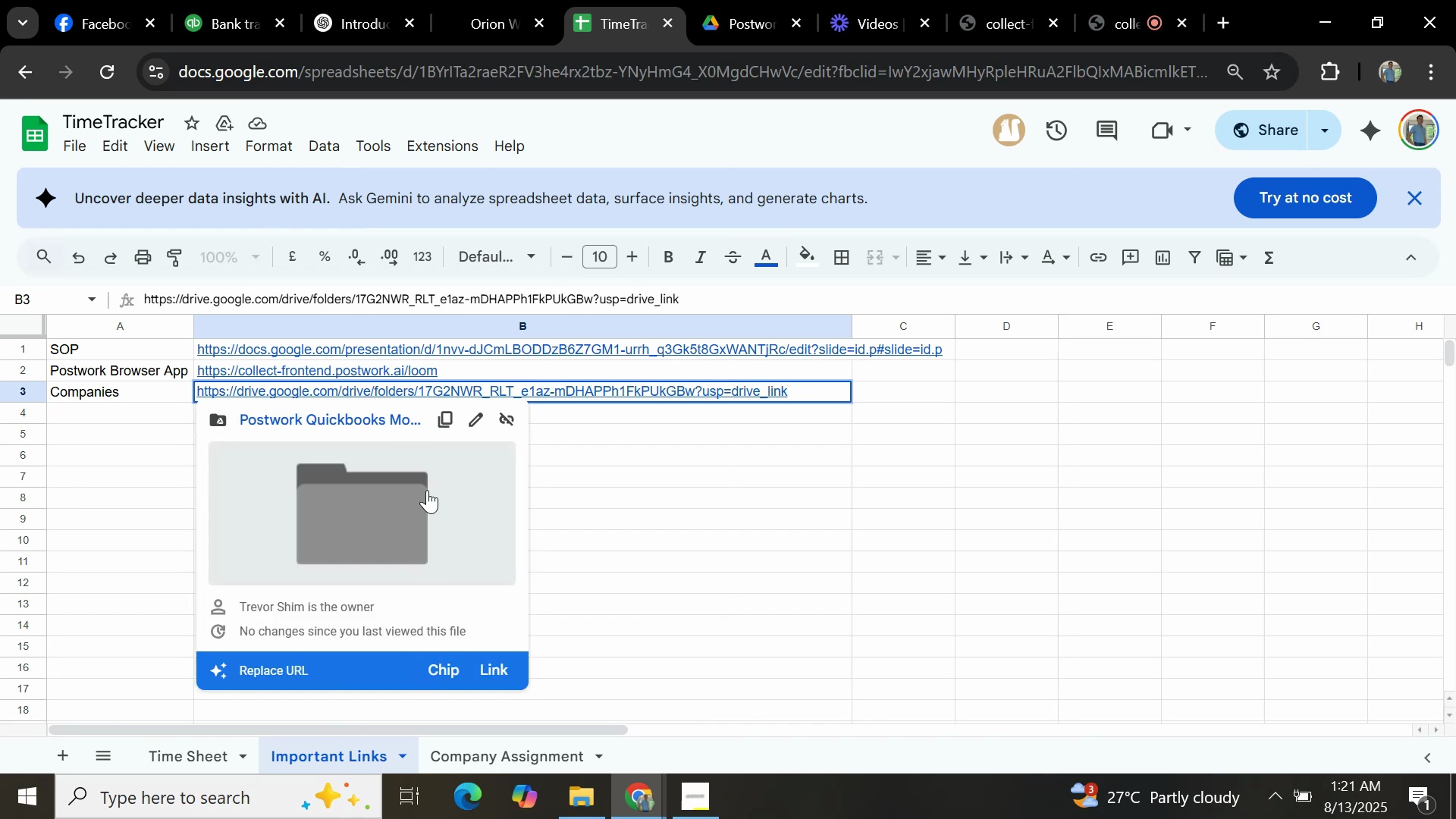 
left_click([385, 414])
 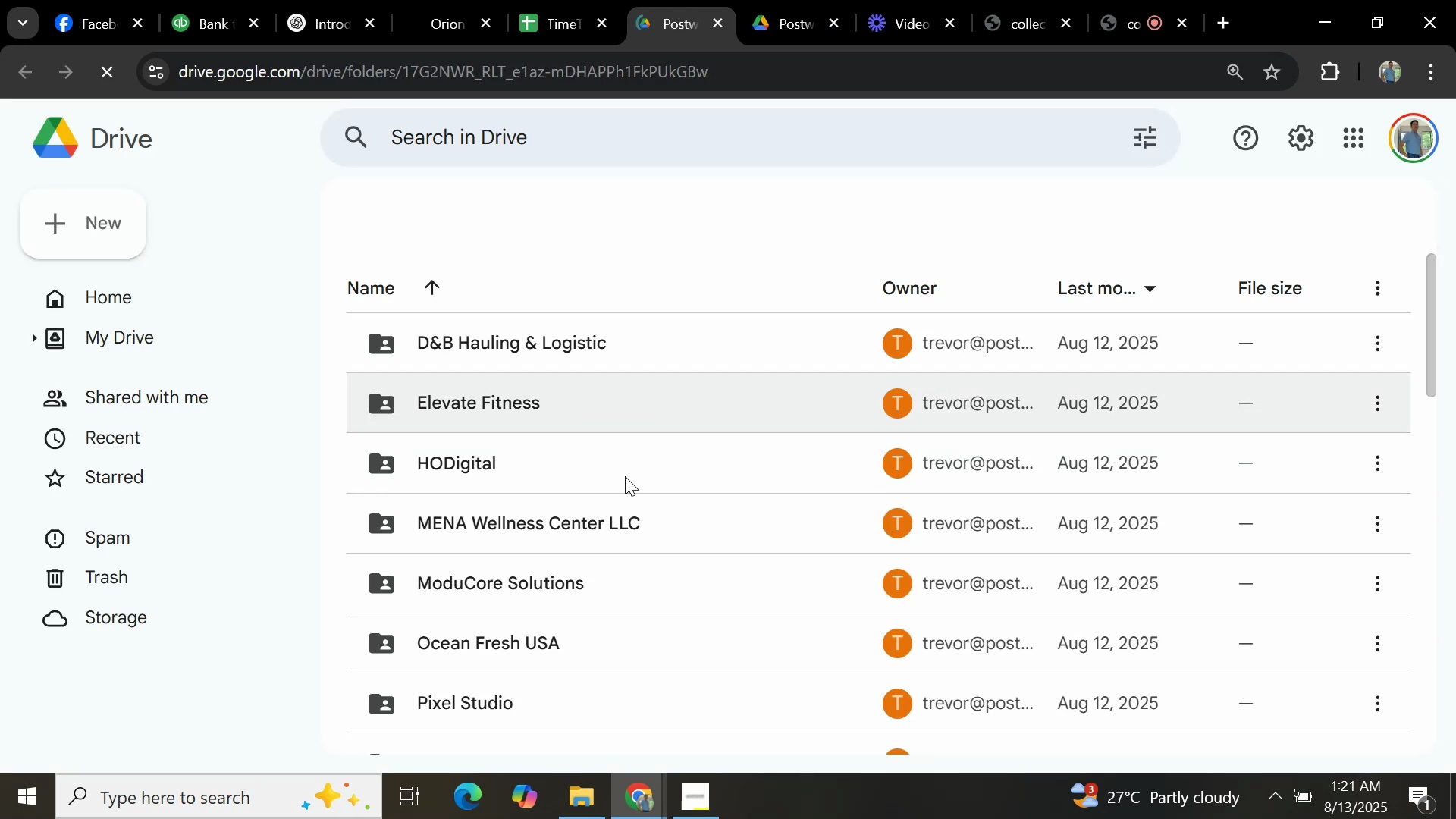 
double_click([625, 530])
 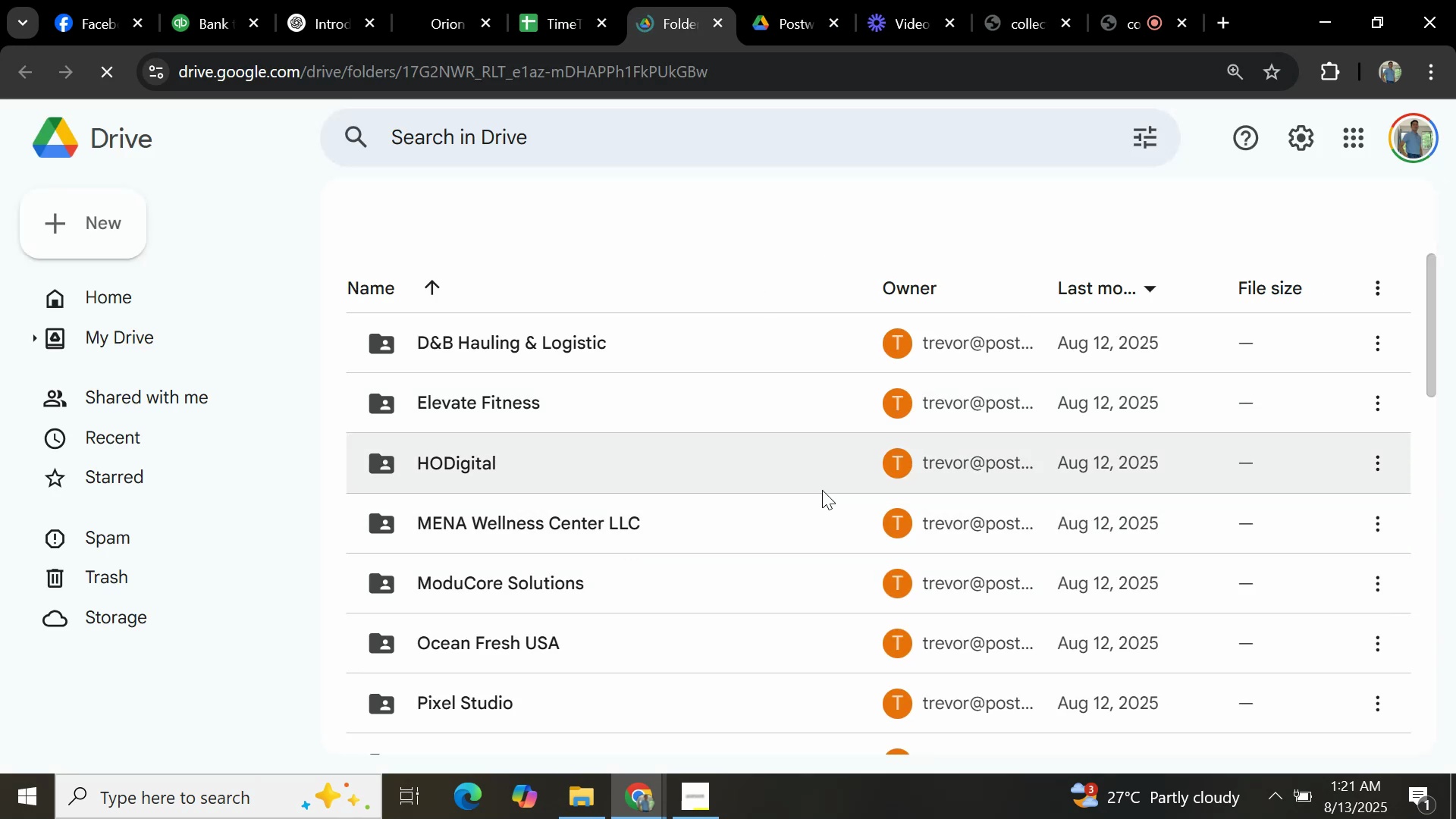 
left_click([800, 530])
 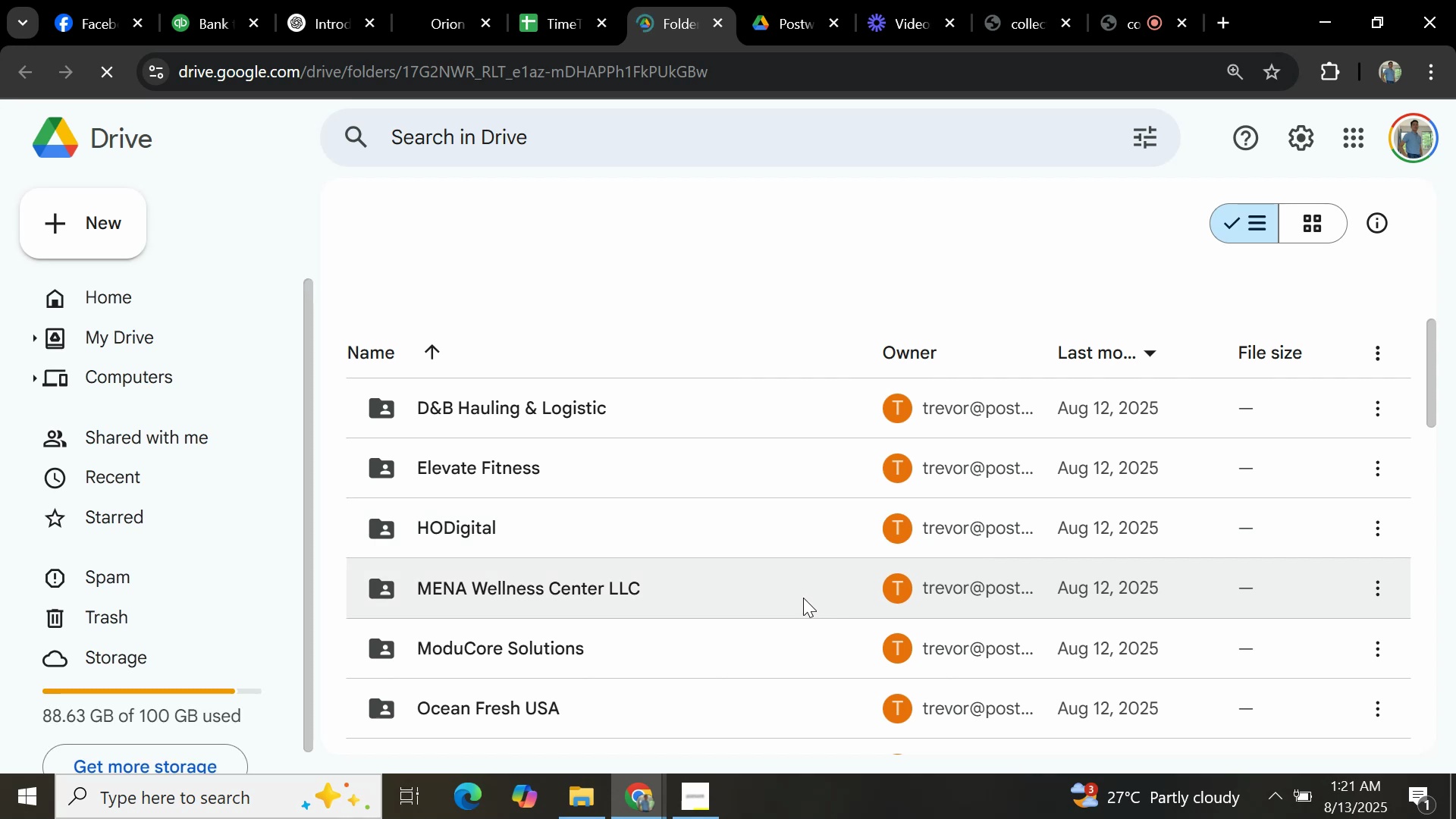 
double_click([803, 598])
 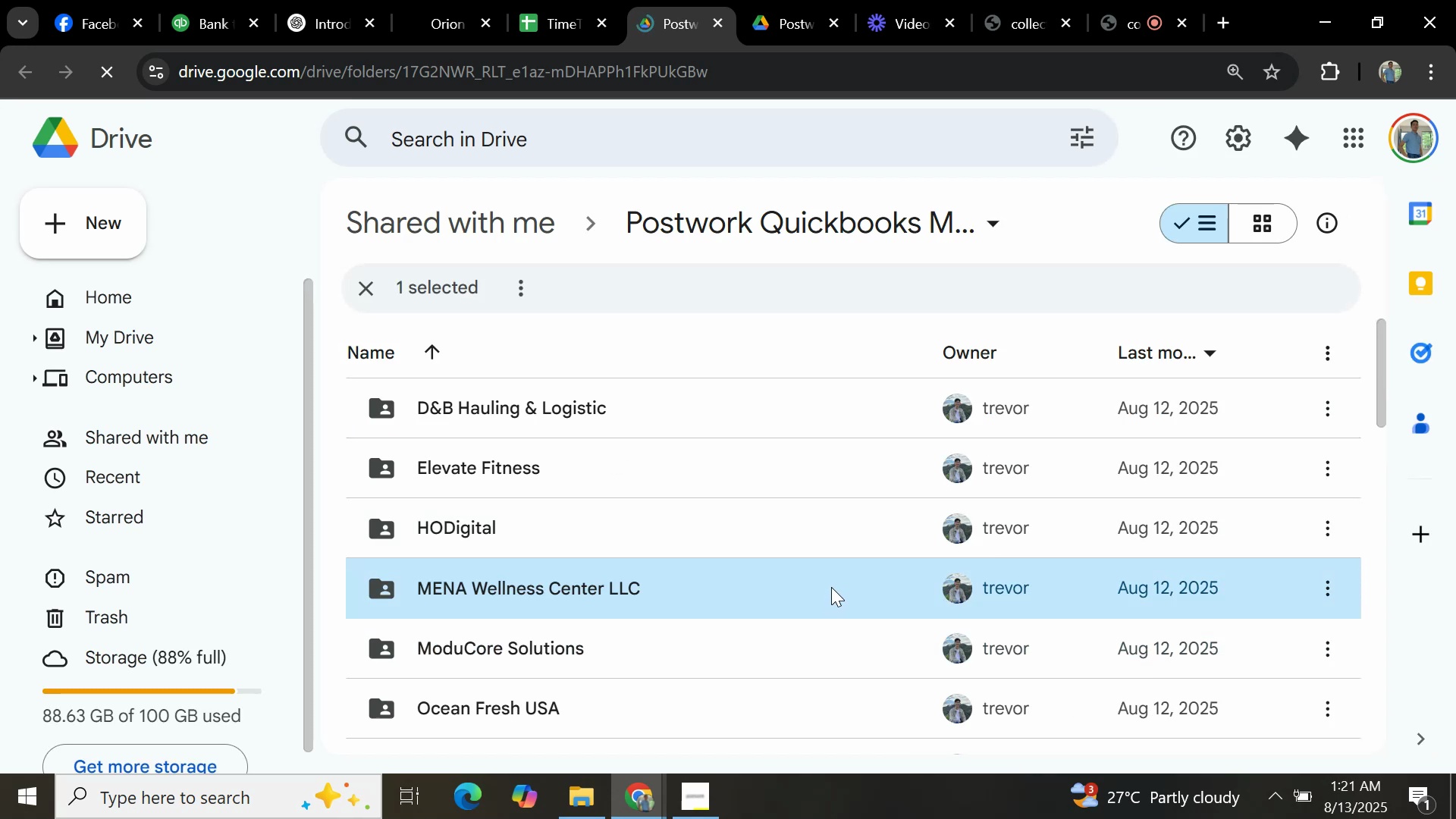 
wait(6.35)
 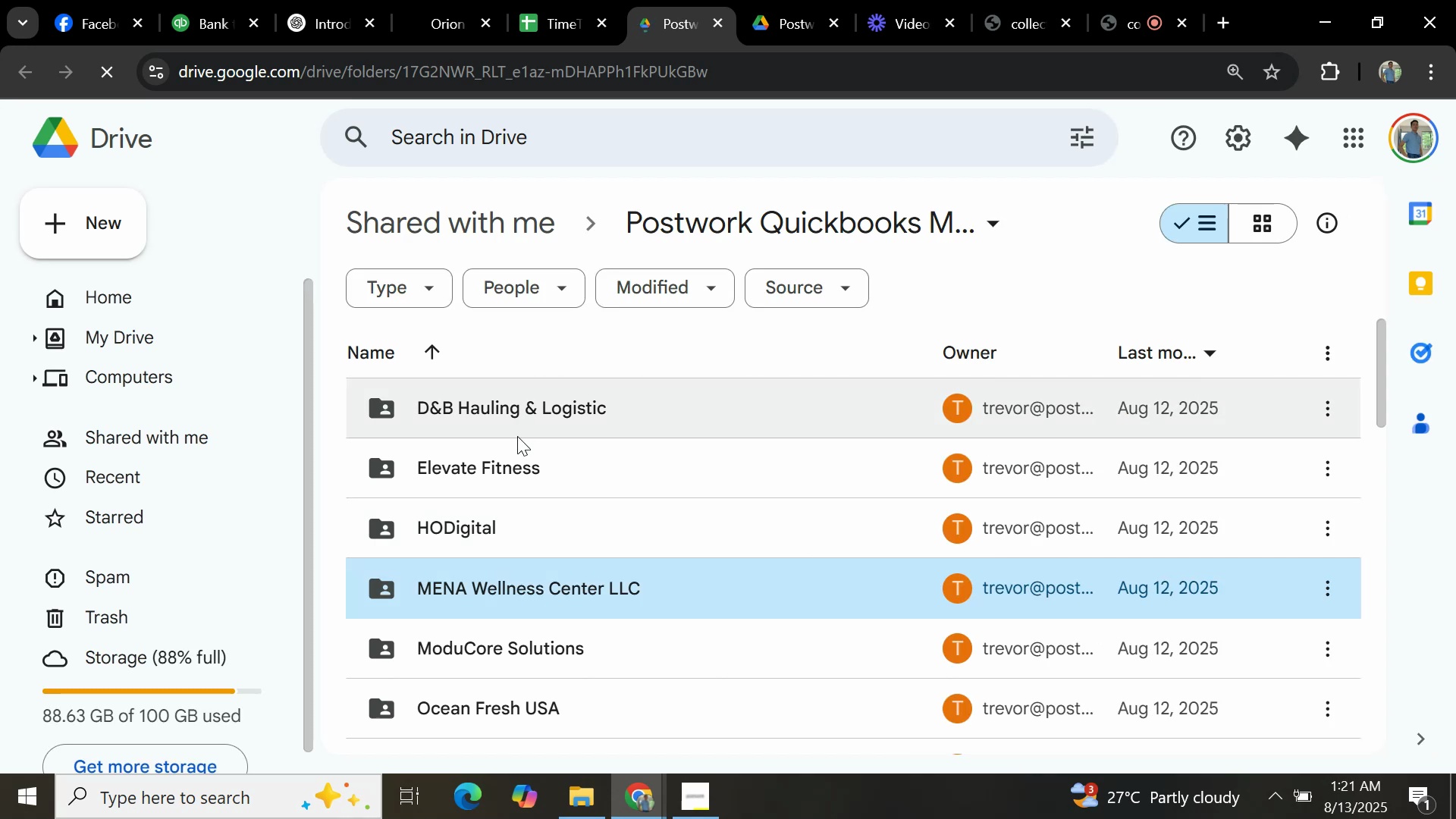 
double_click([831, 587])
 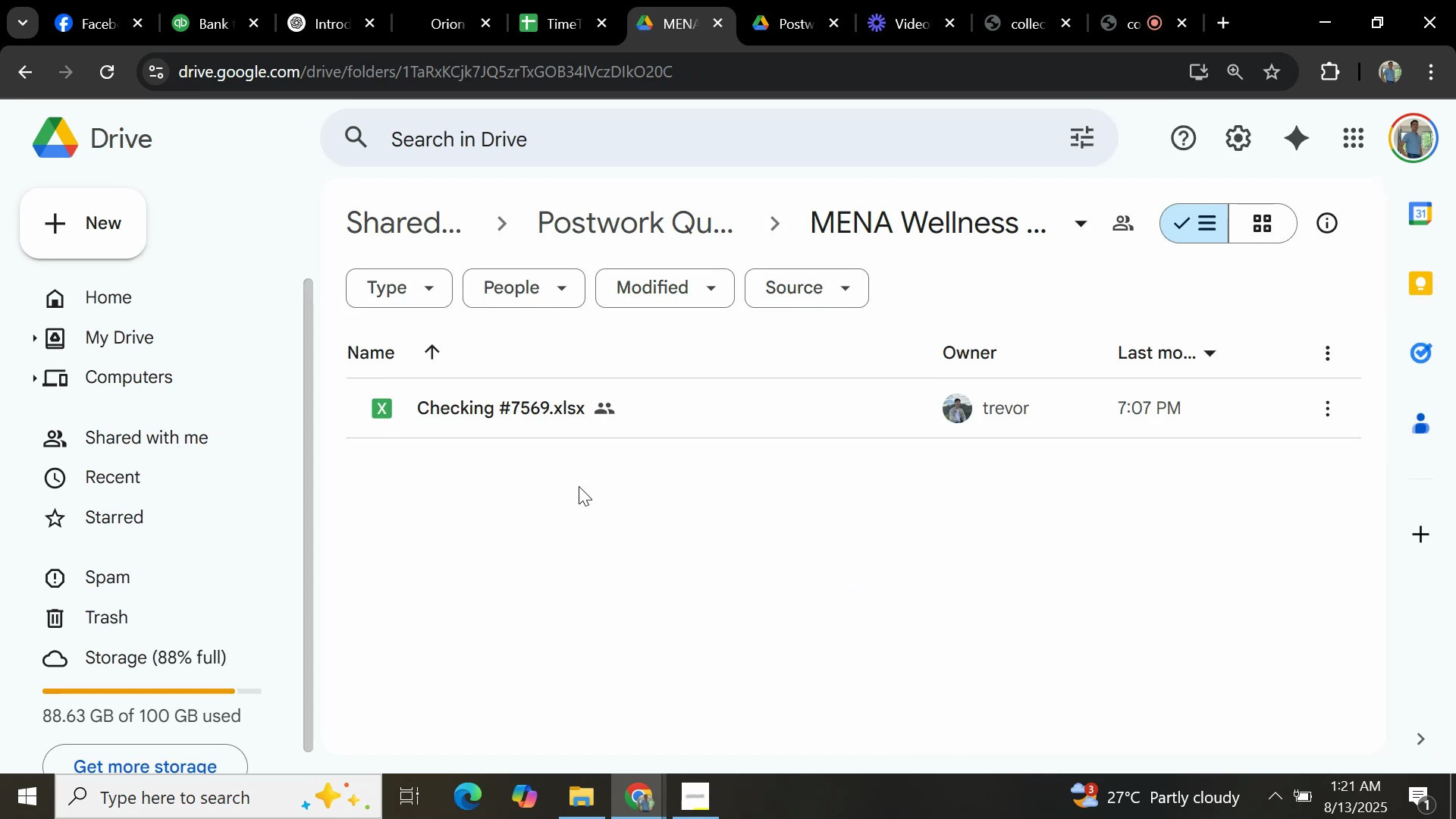 
double_click([491, 412])
 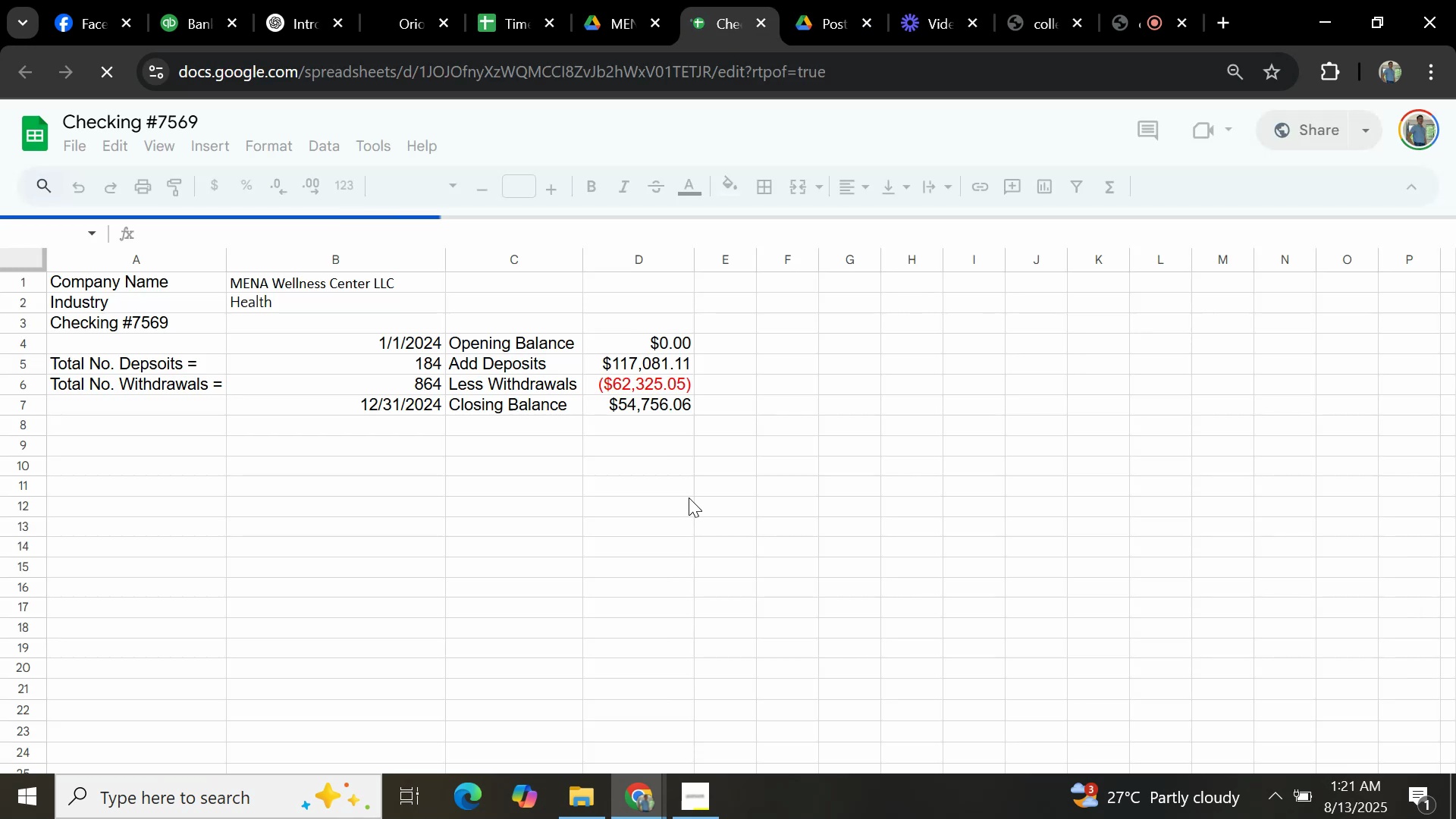 
wait(9.33)
 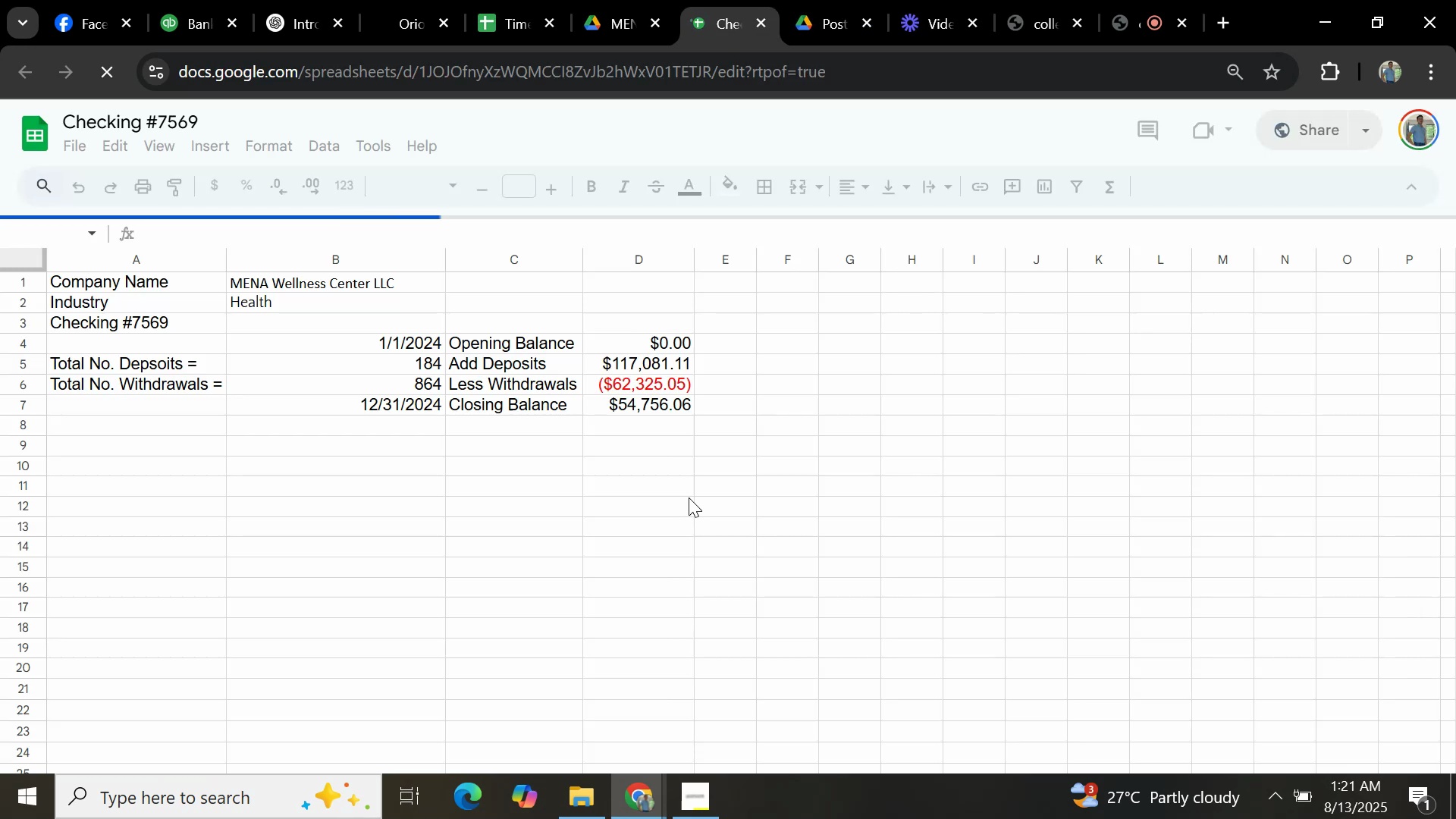 
left_click([301, 19])
 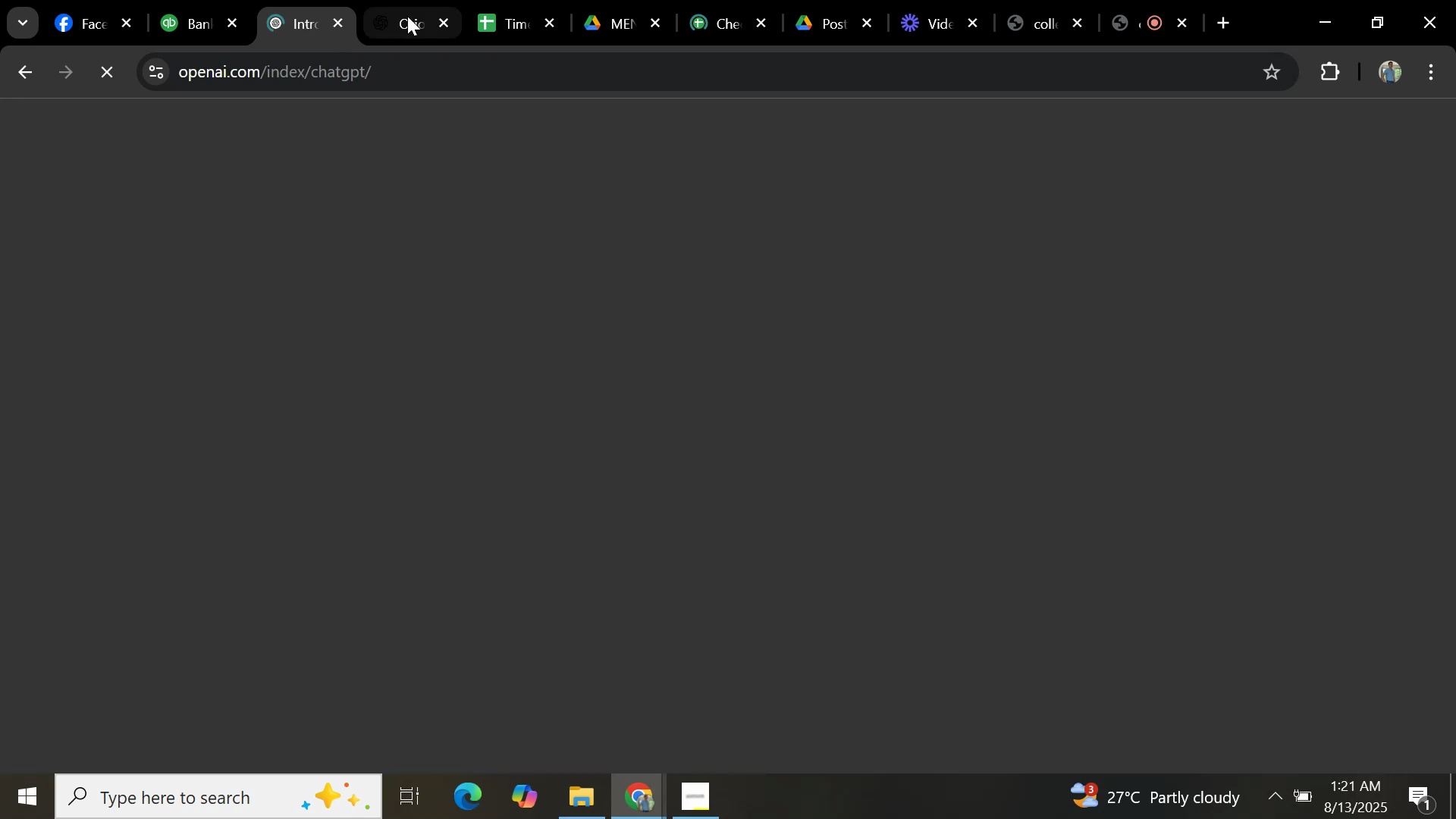 
left_click([414, 16])
 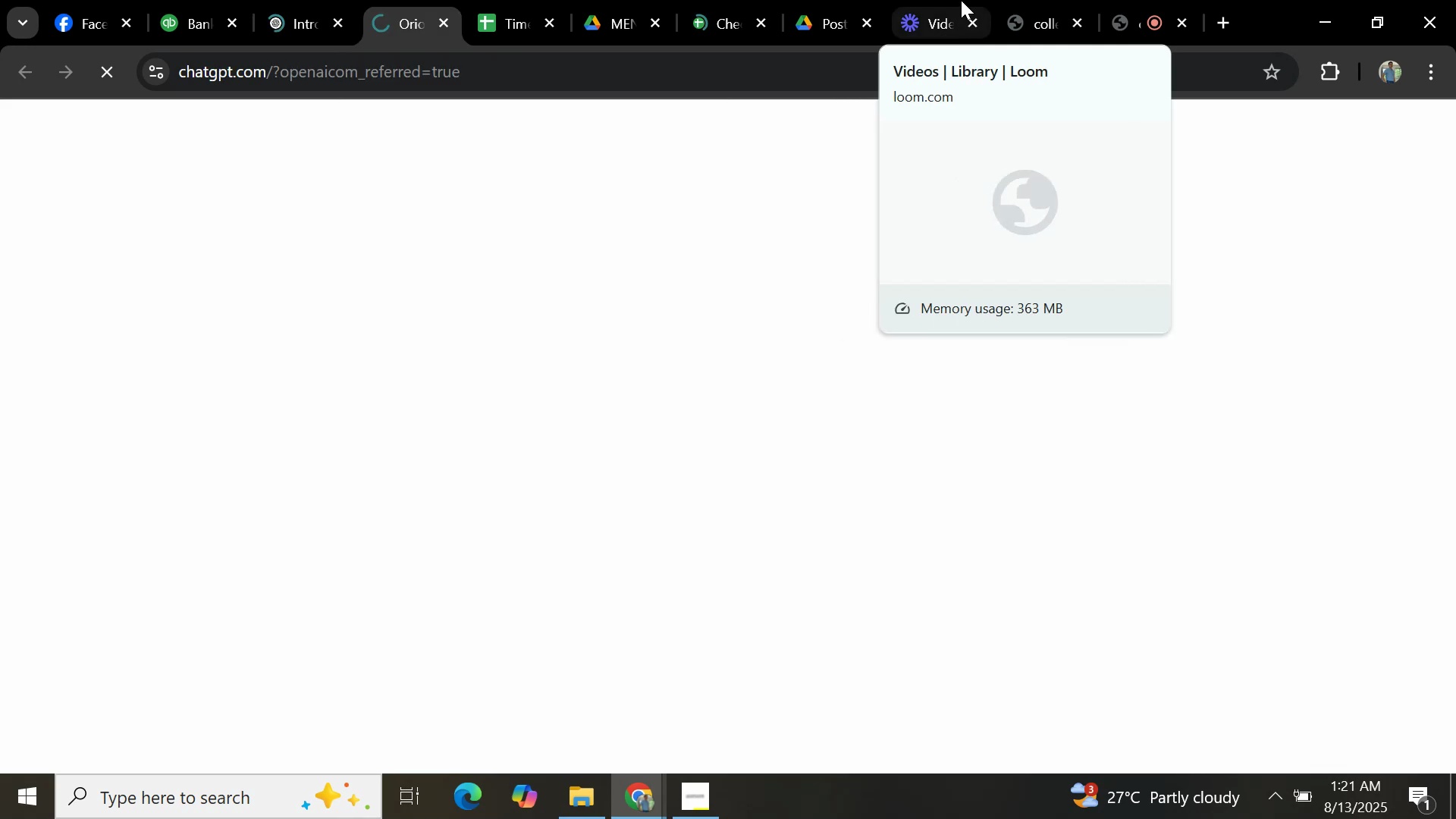 
left_click([934, 2])
 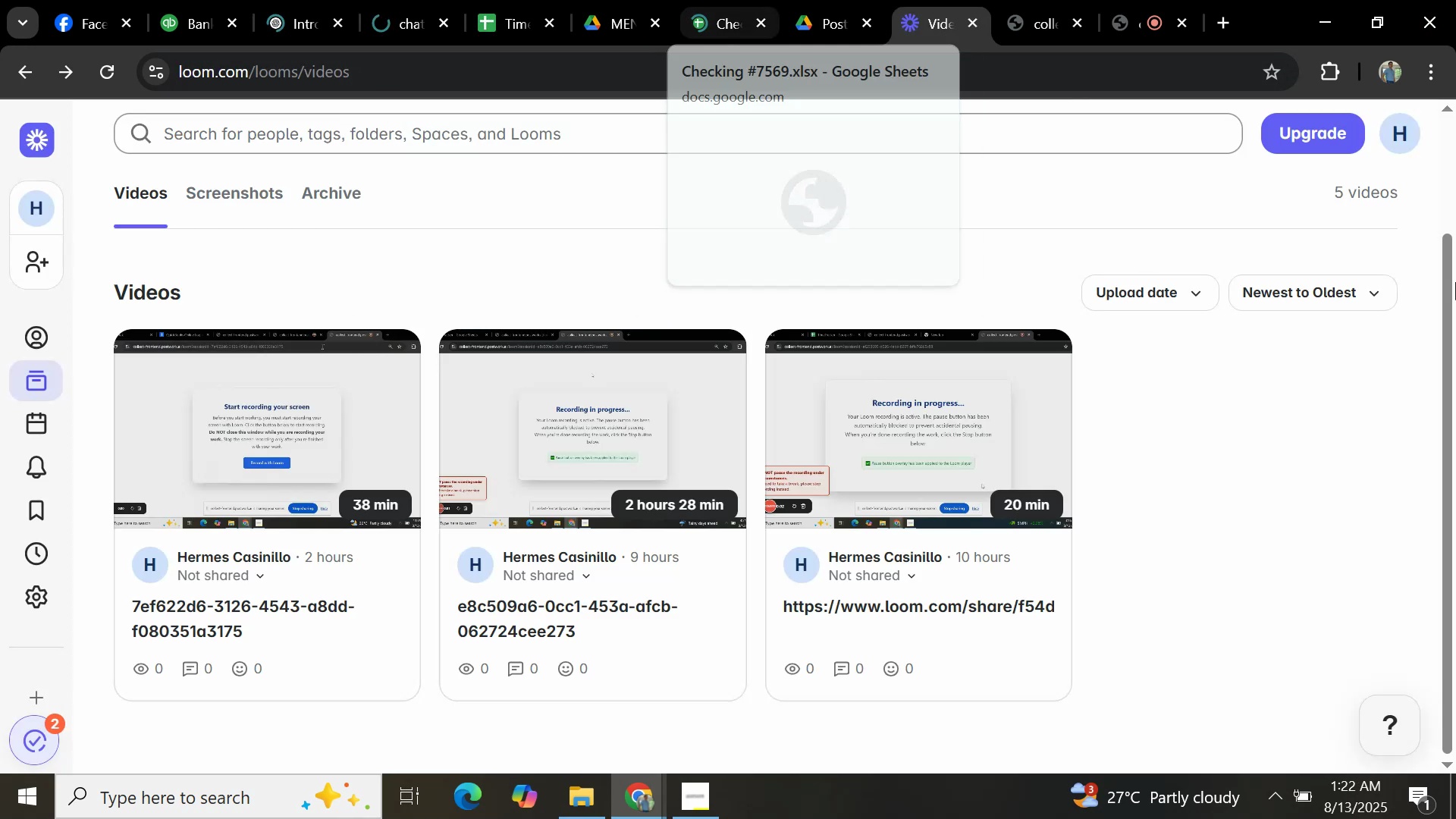 